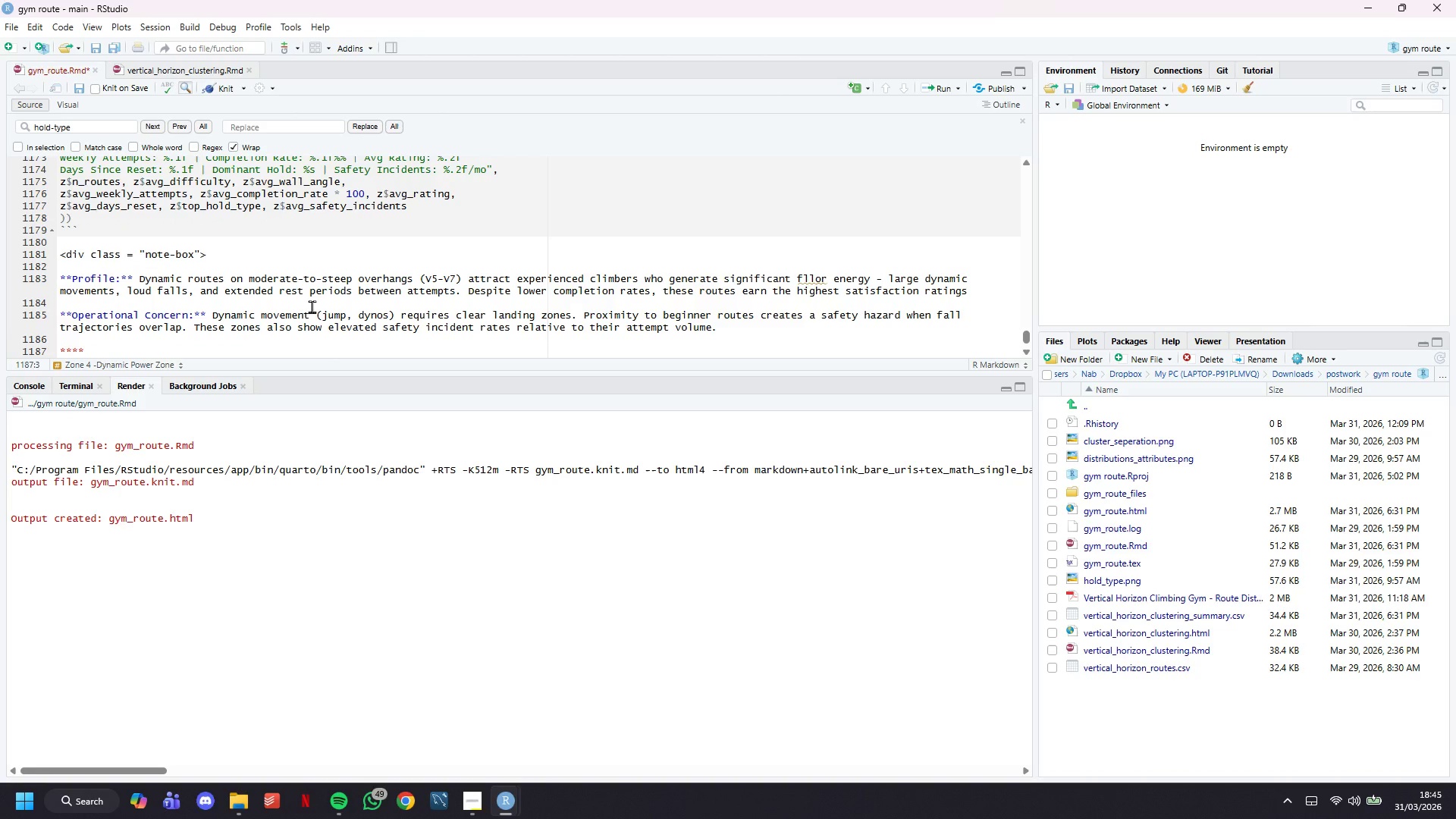 
type(Priority ActionL:)
key(Backspace)
type(:)
 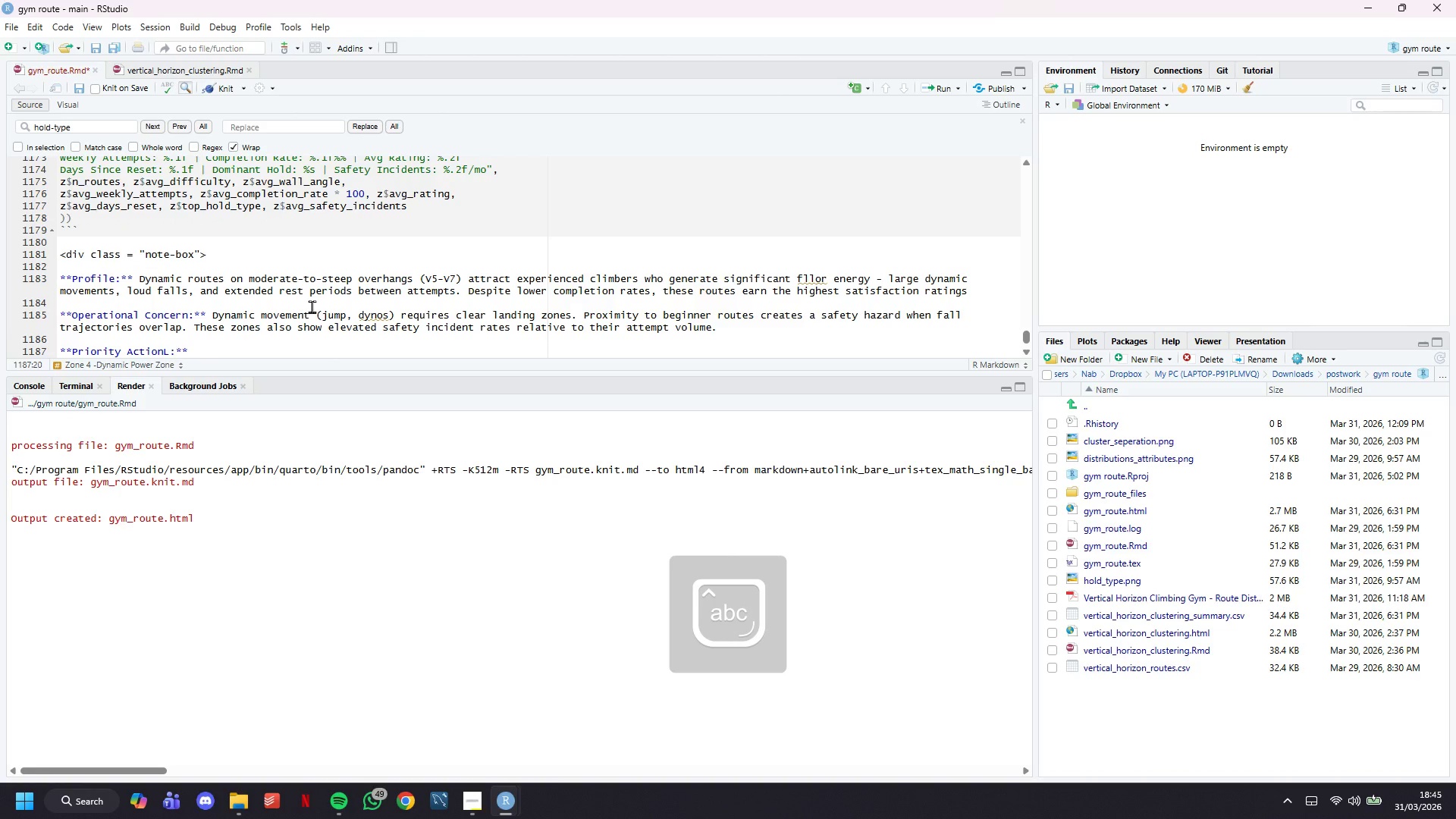 
key(ArrowLeft)
 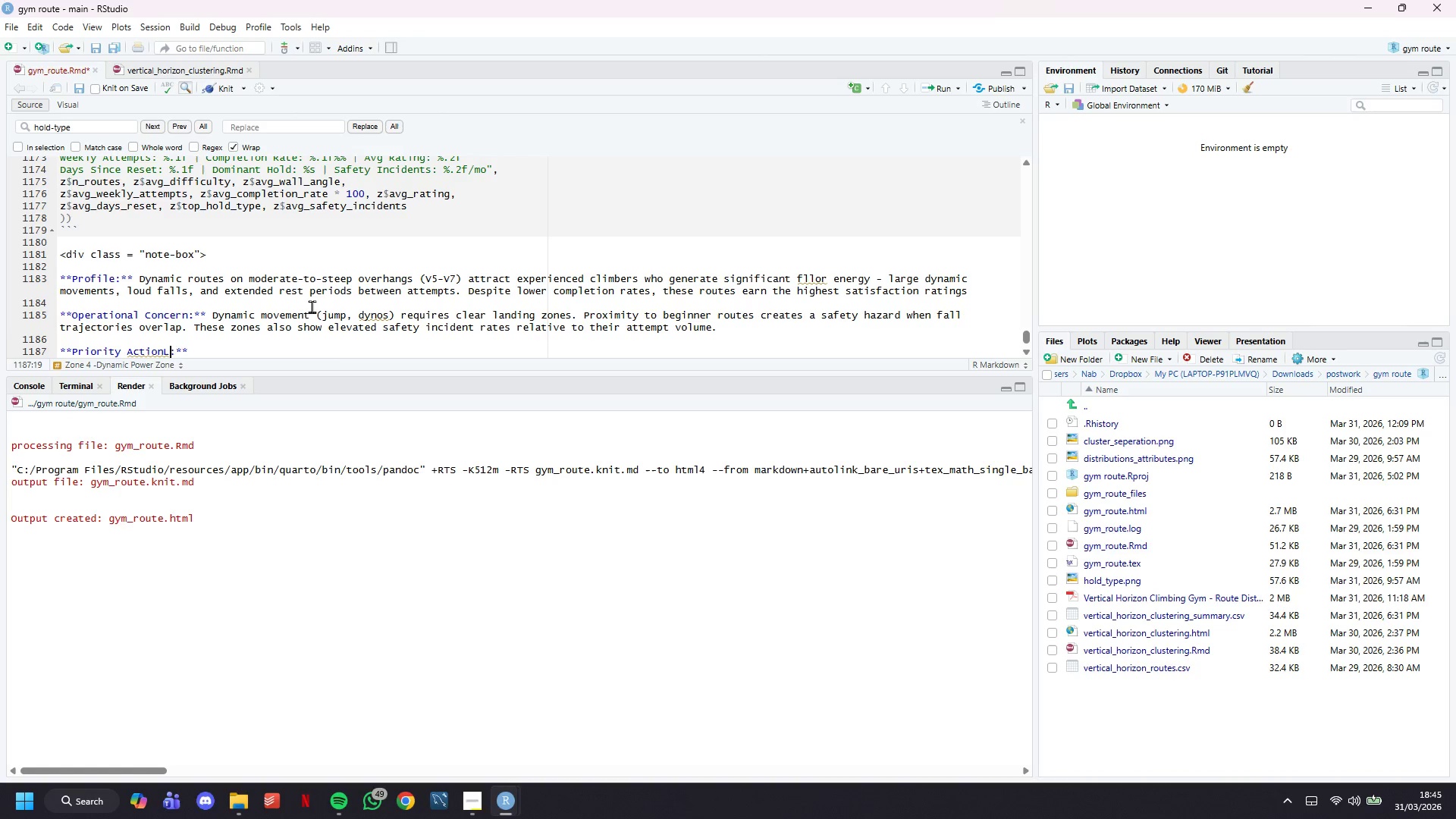 
key(ArrowLeft)
 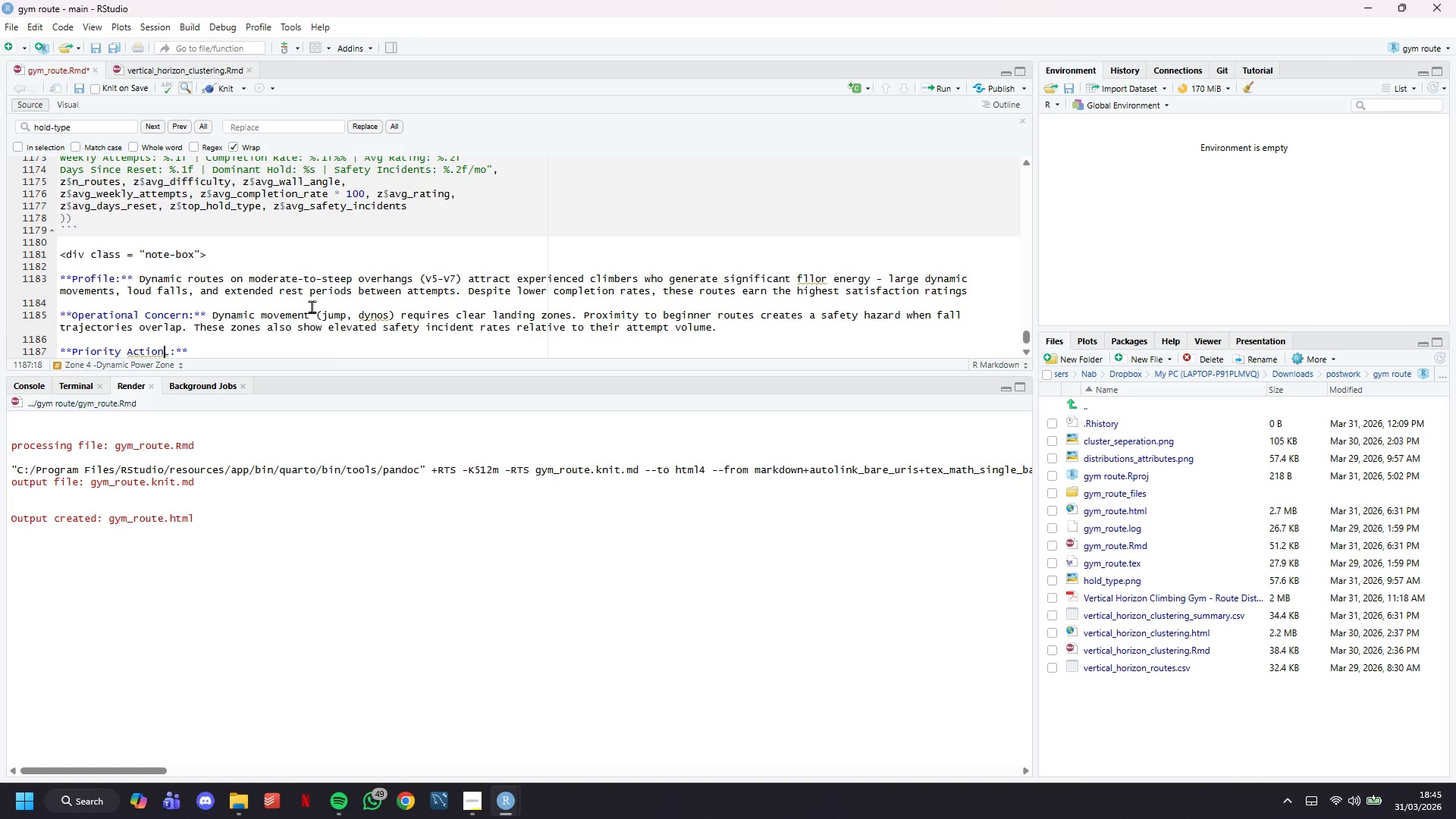 
key(ArrowRight)
 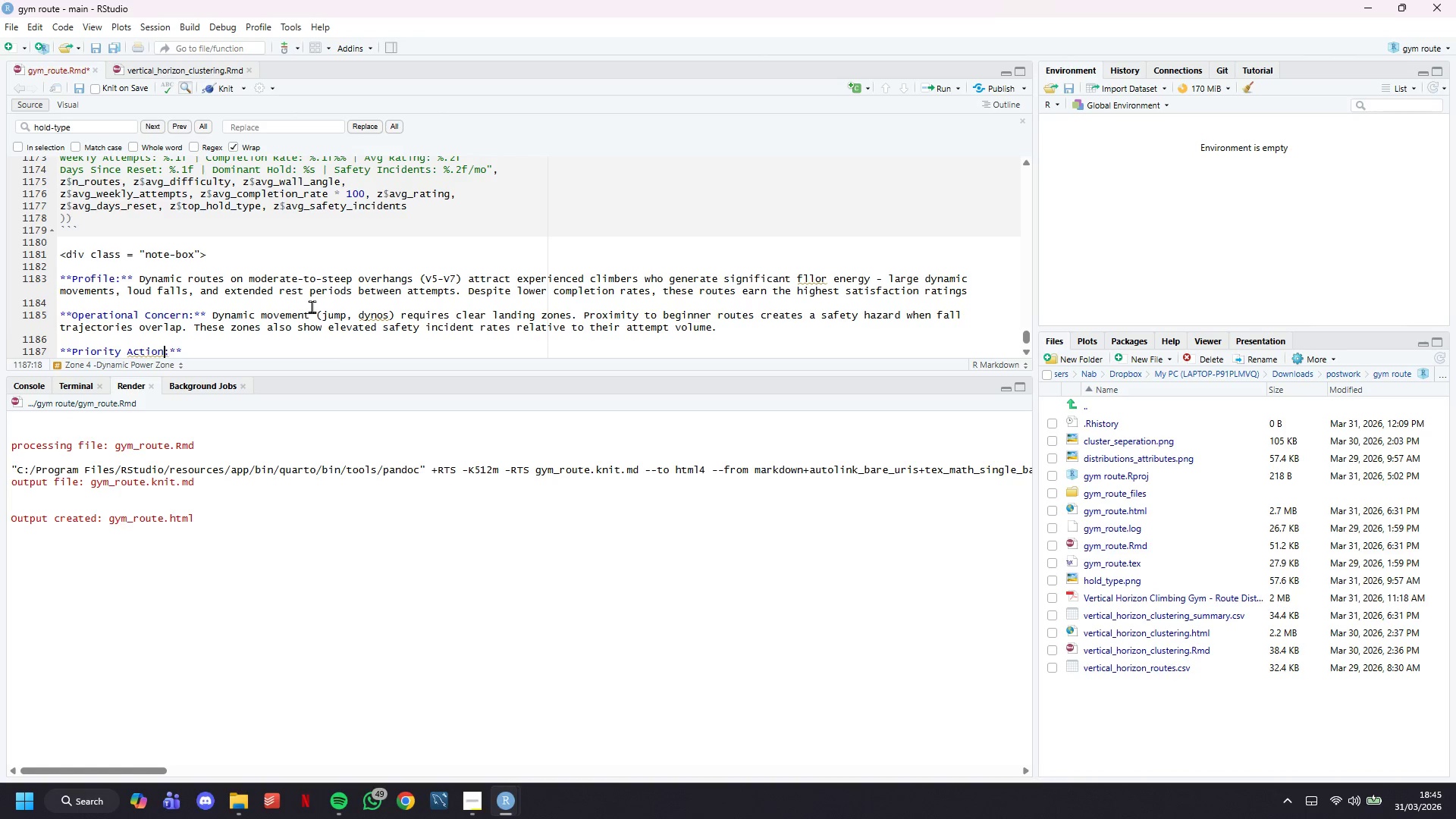 
key(Backspace)
 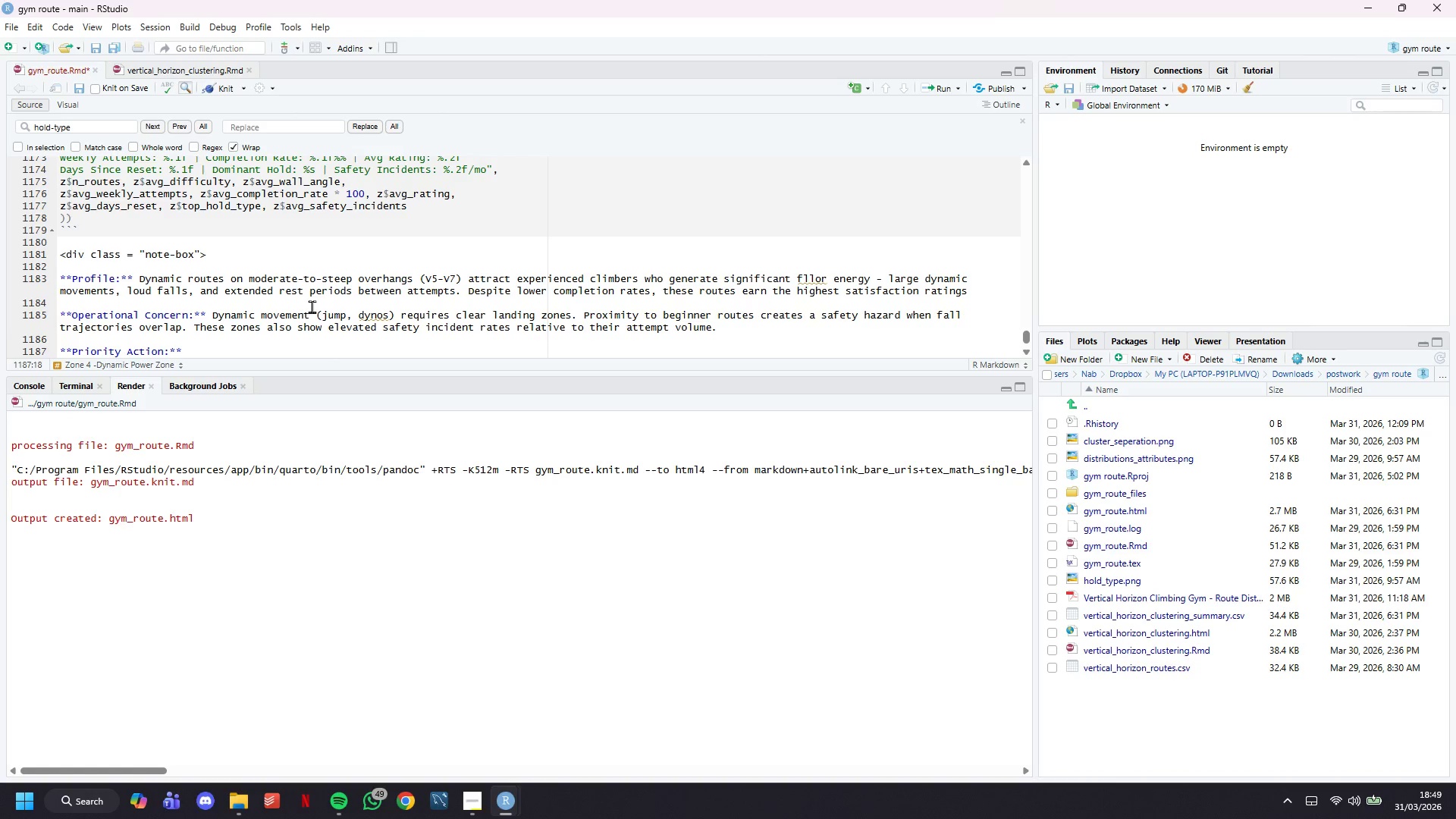 
wait(221.69)
 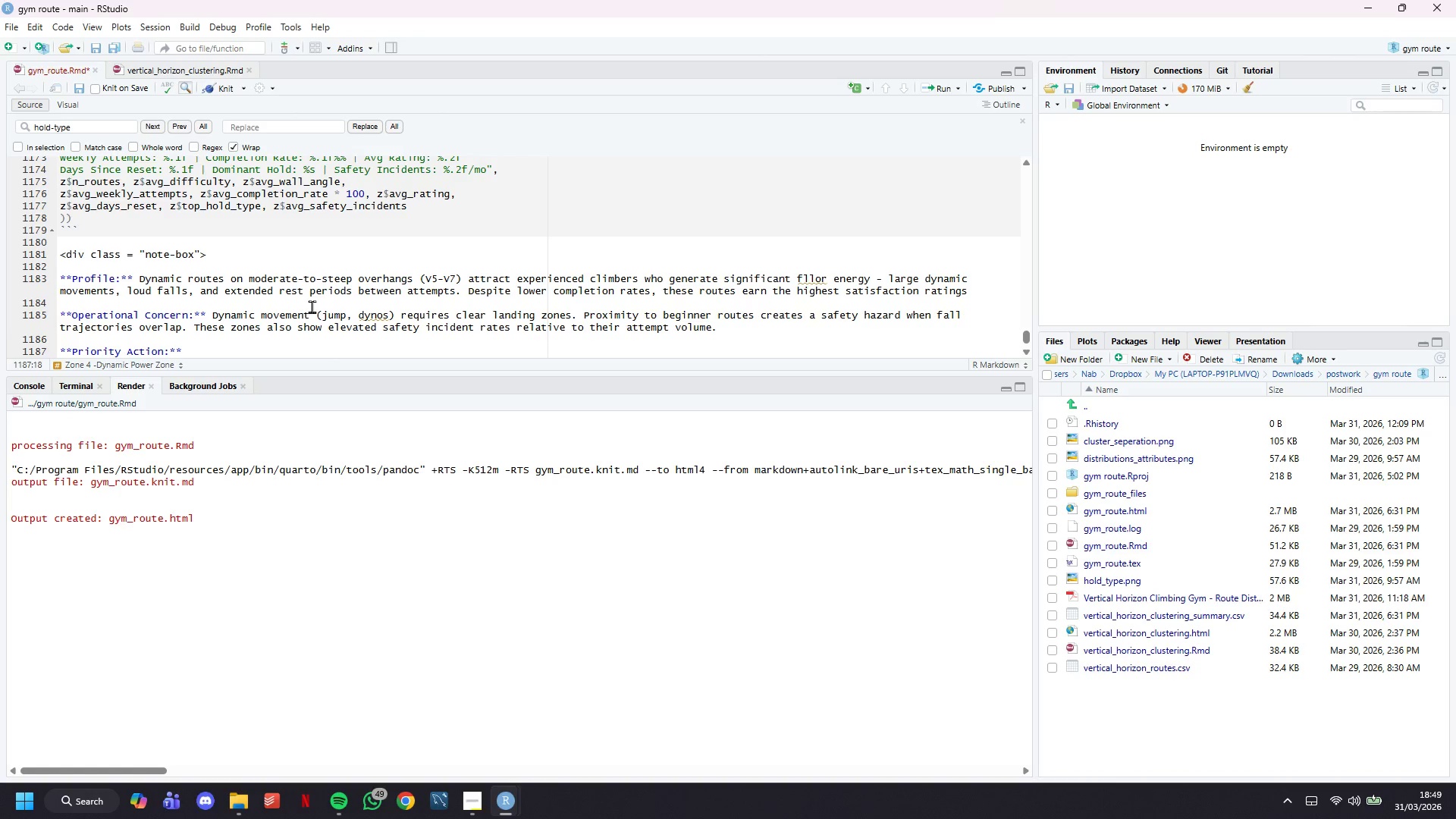 
scroll: coordinate [312, 306], scroll_direction: down, amount: 6.0
 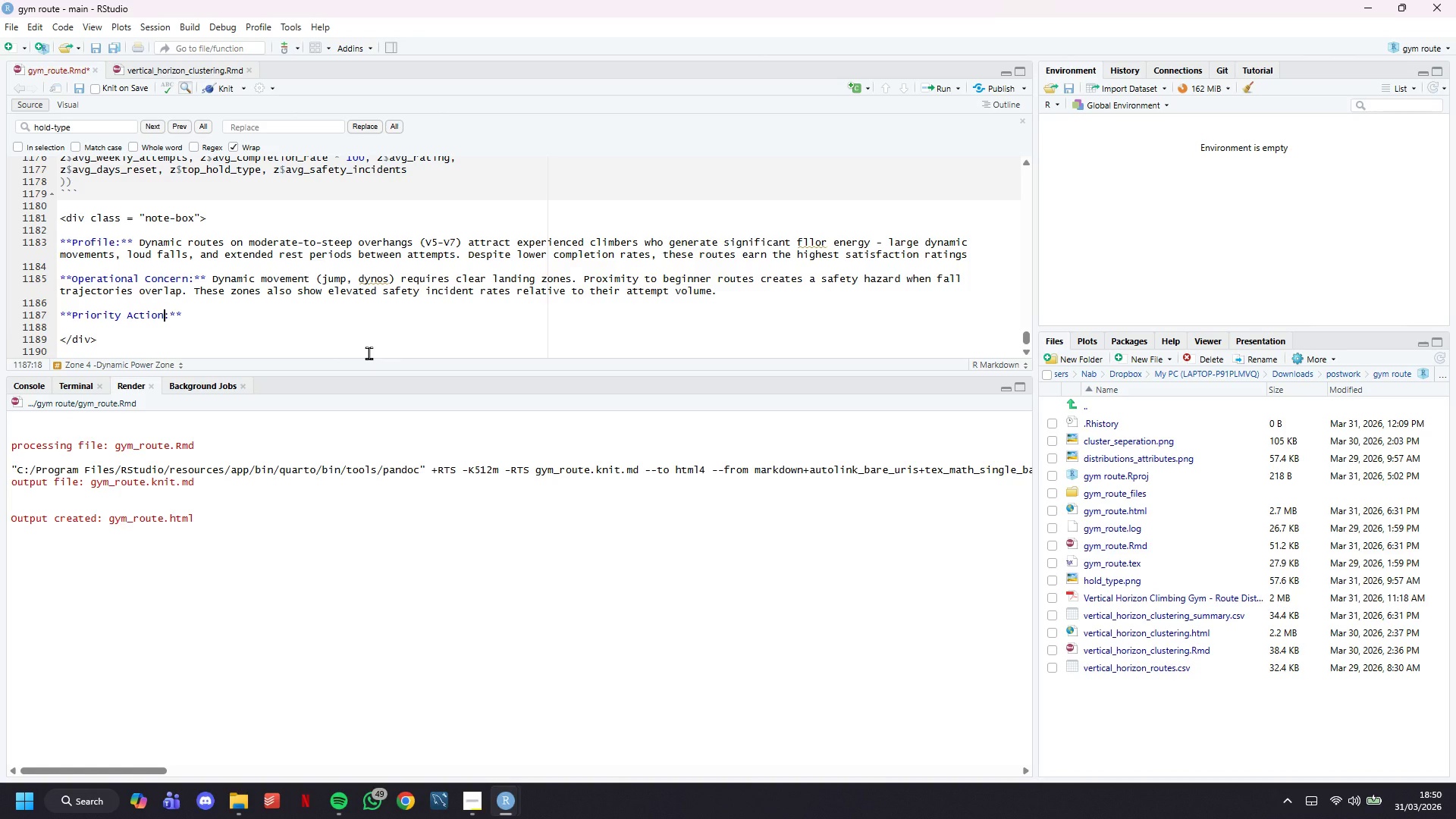 
wait(59.44)
 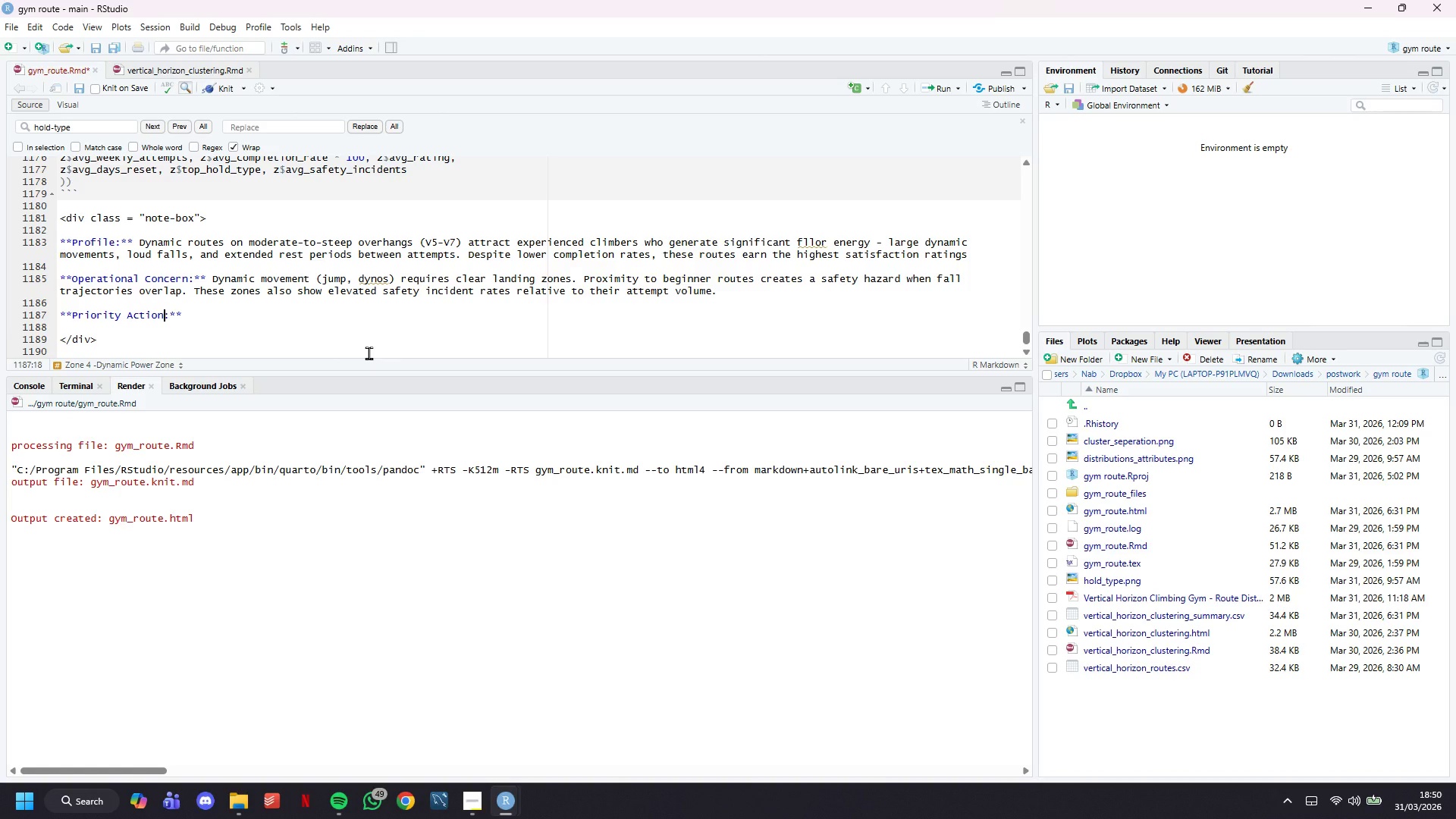 
scroll: coordinate [382, 375], scroll_direction: down, amount: 2.0
 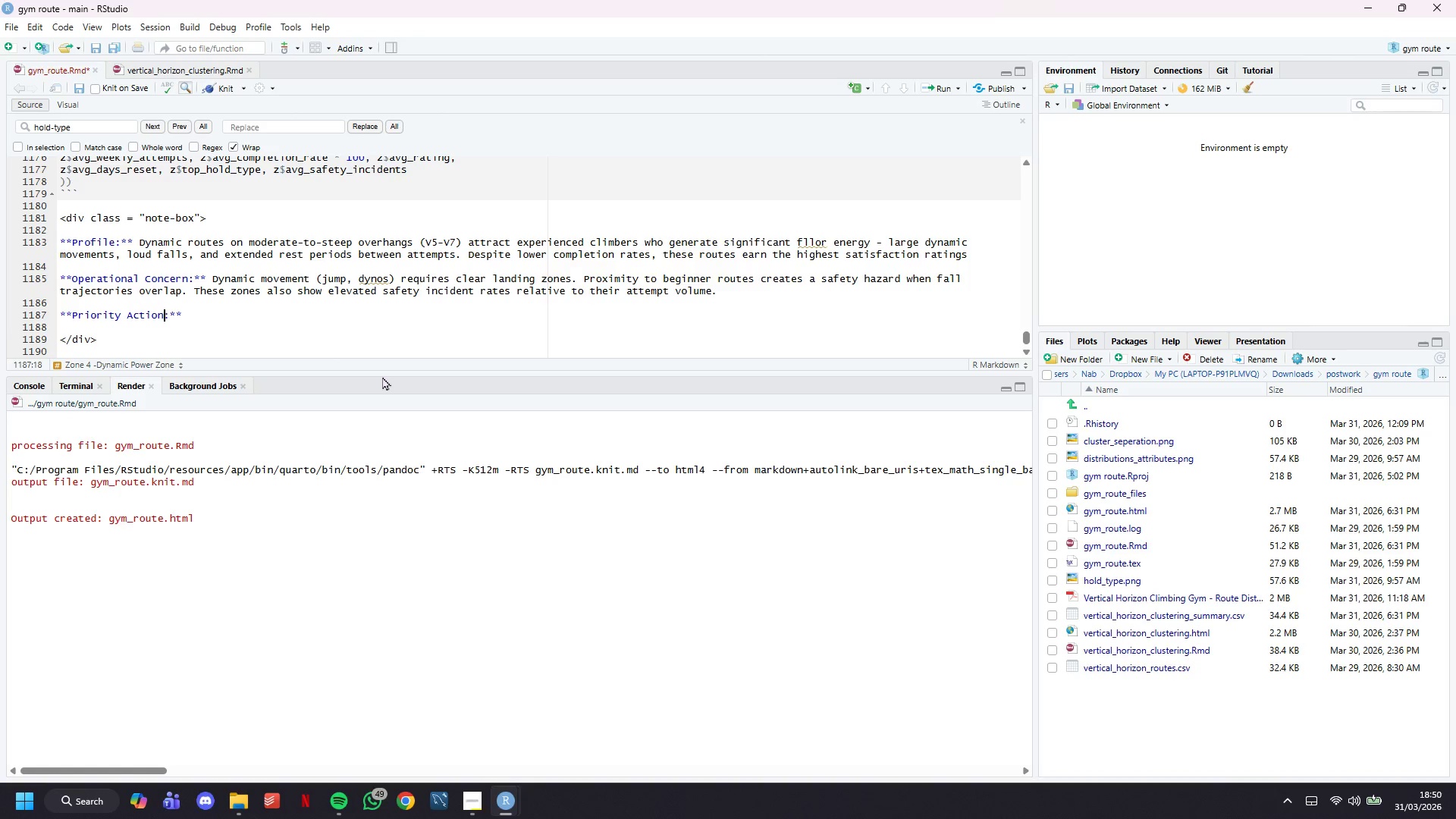 
wait(7.18)
 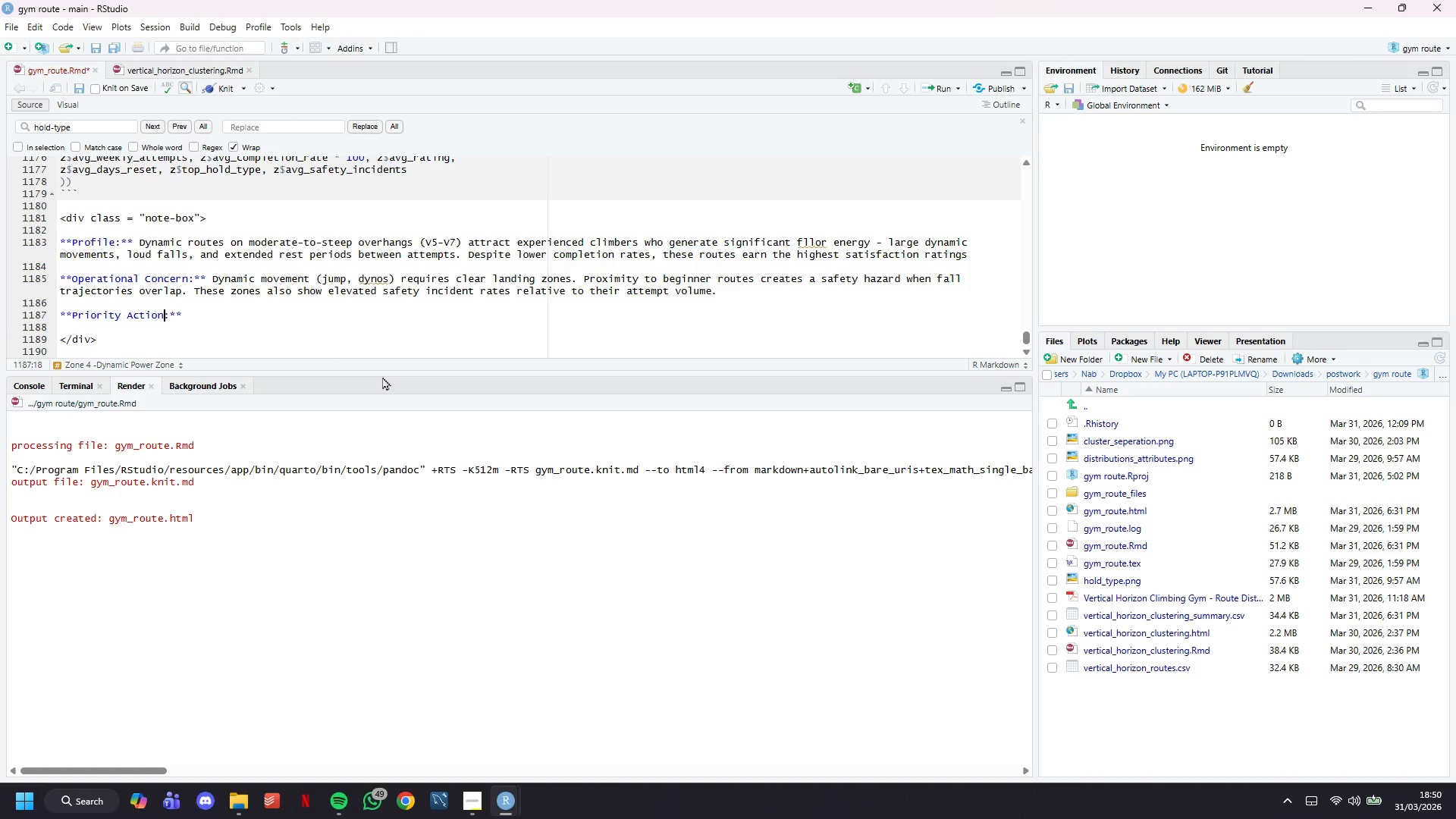 
double_click([247, 325])
 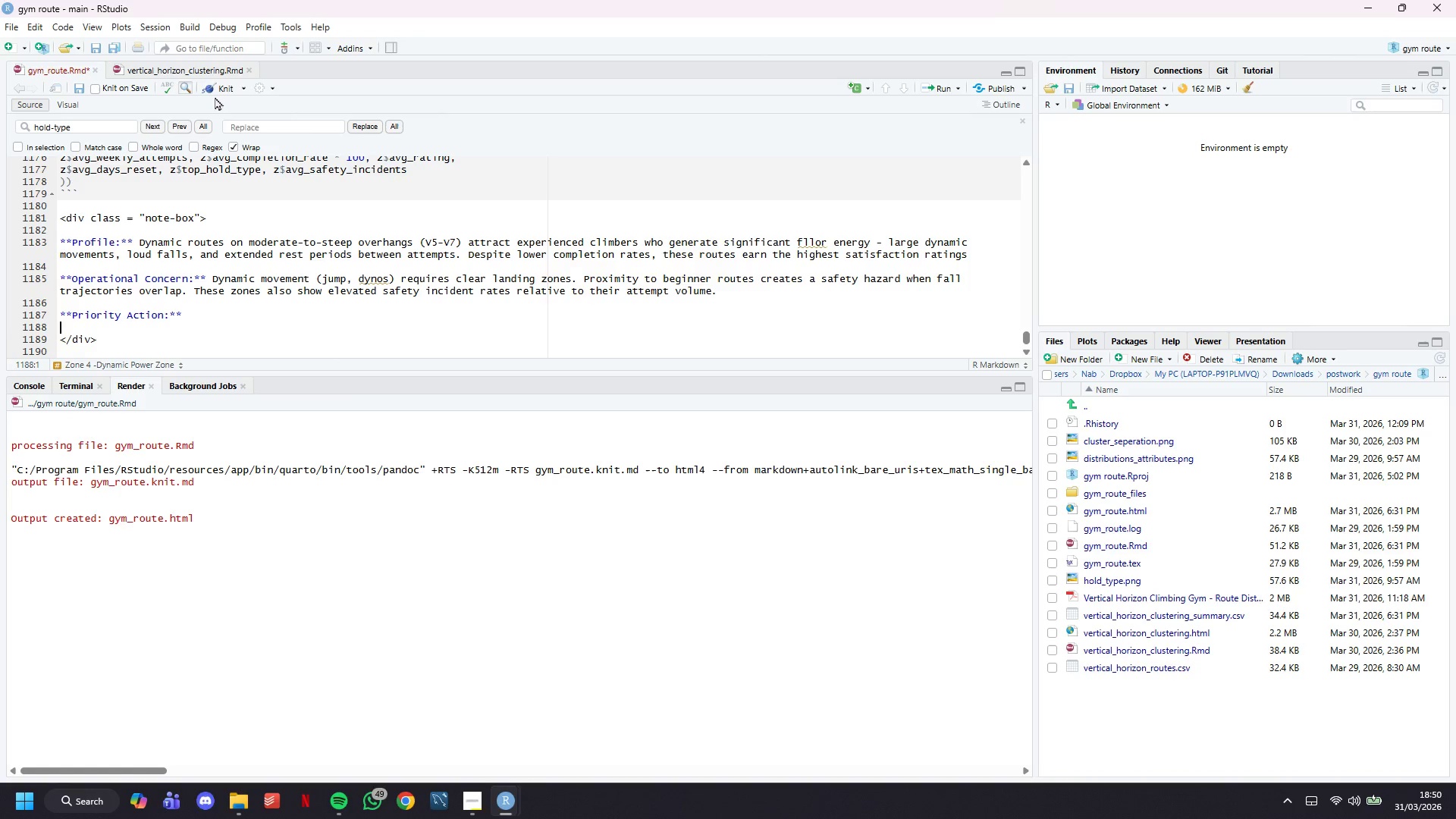 
double_click([215, 94])
 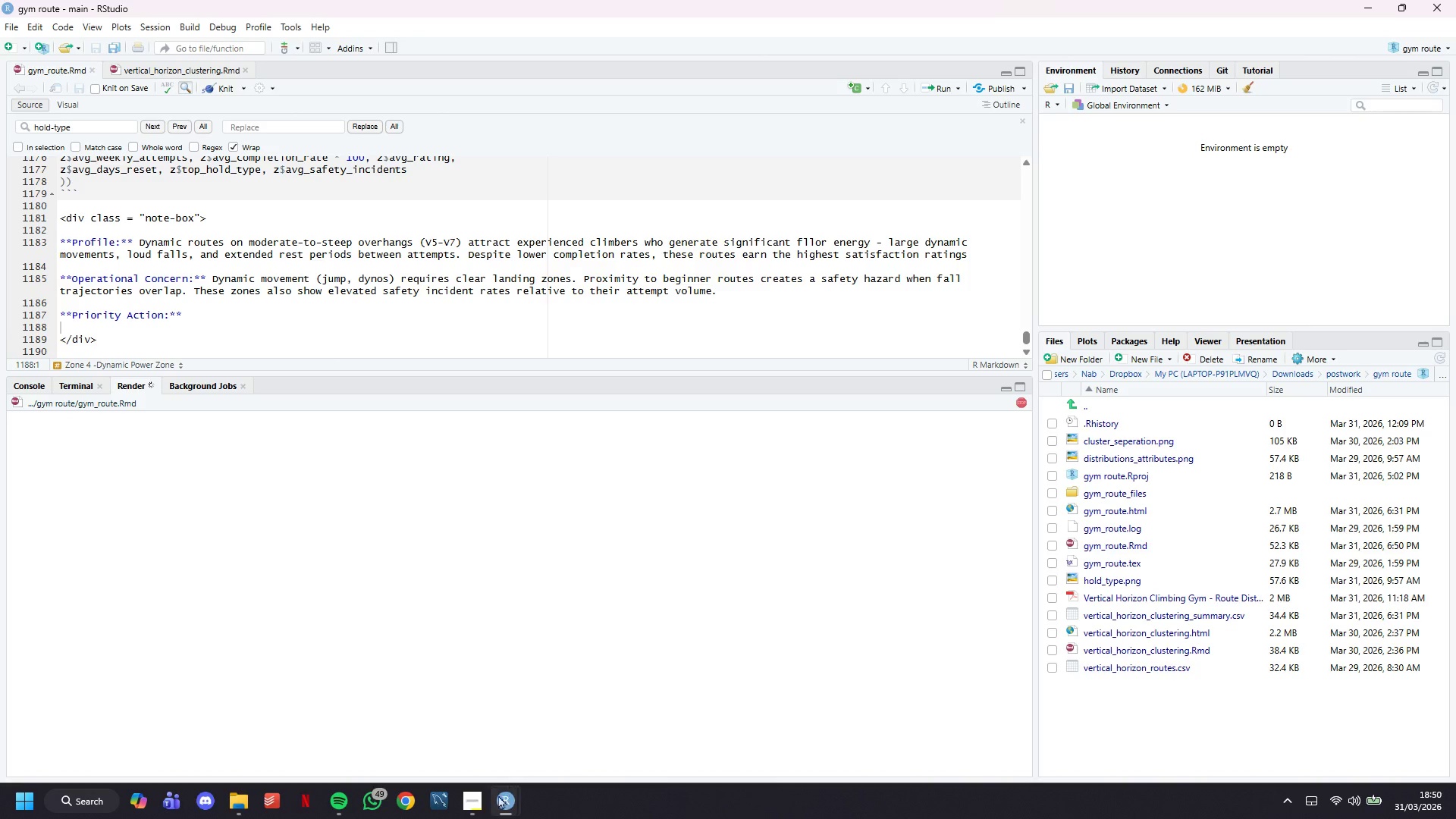 
left_click([472, 807])